 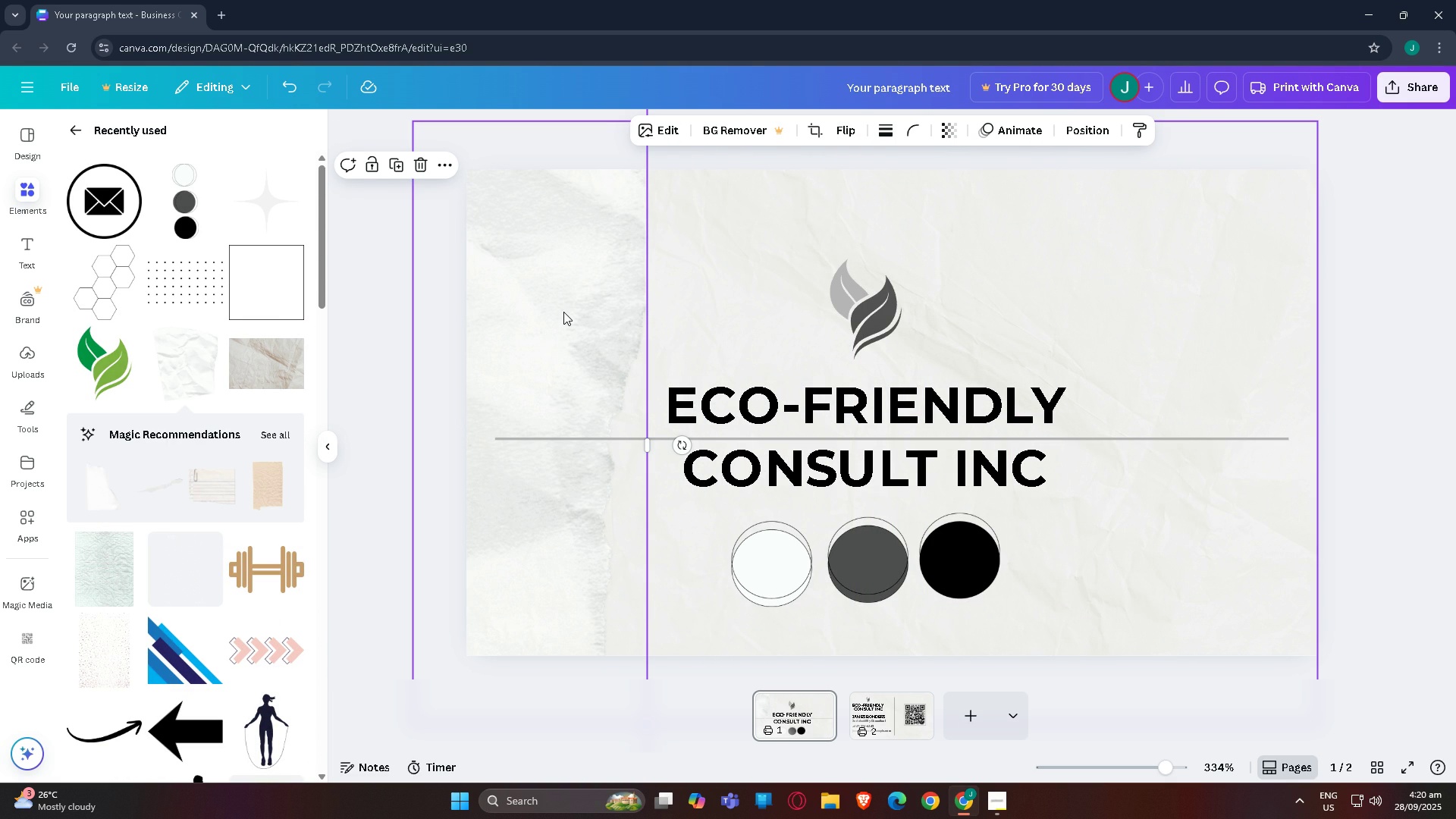 
key(Control+BracketLeft)
 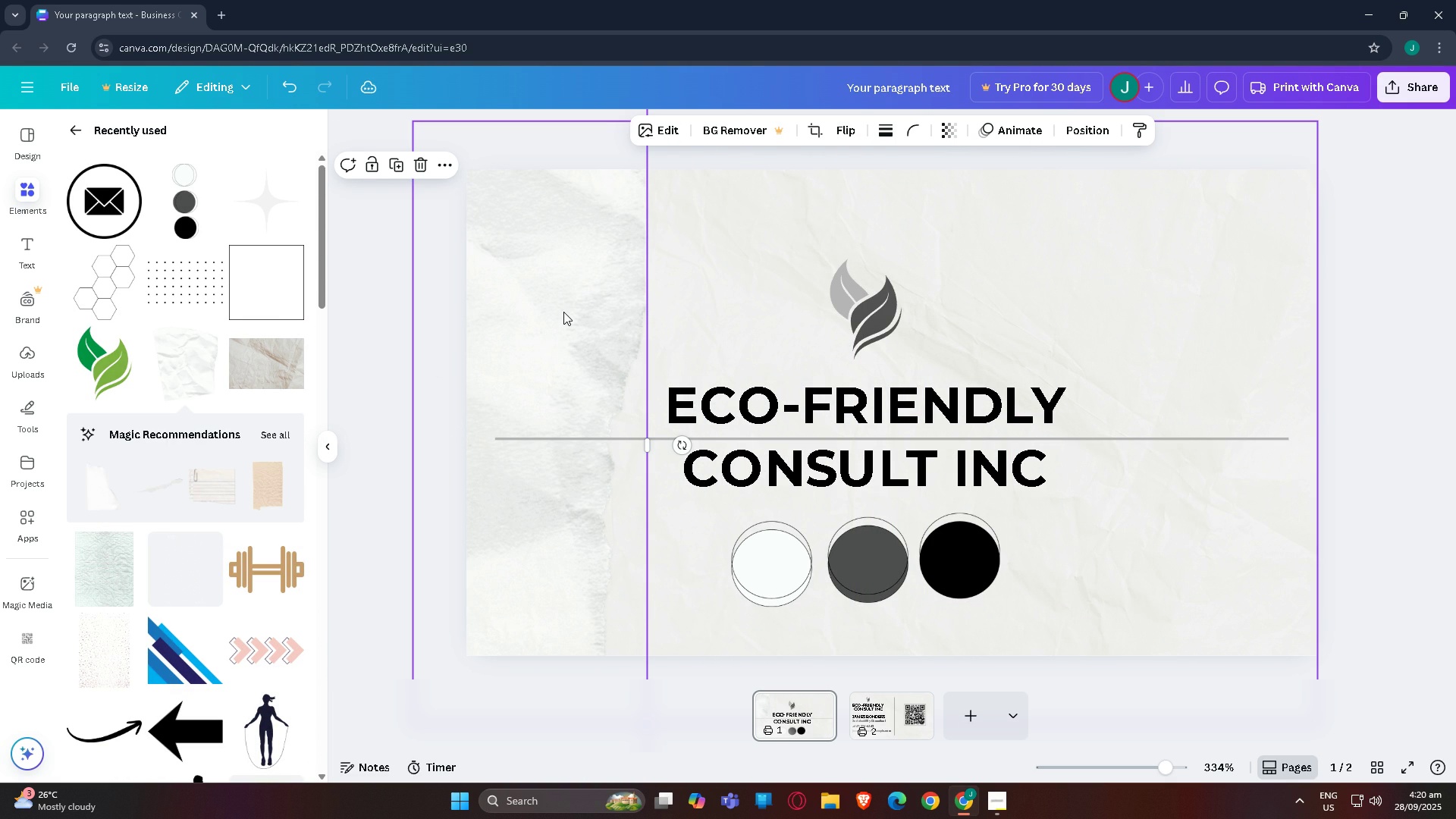 
key(Control+BracketLeft)
 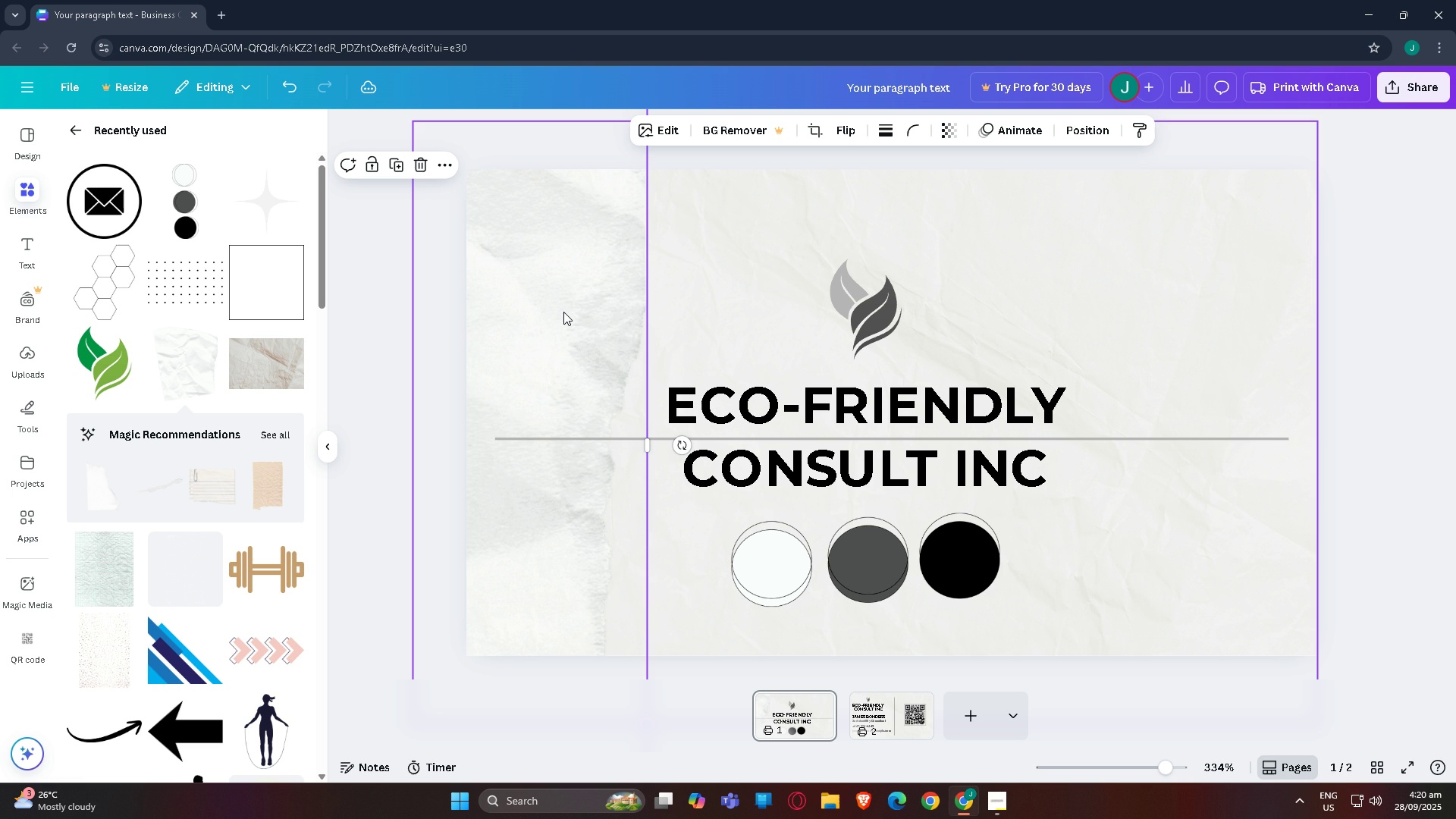 
key(Control+BracketLeft)
 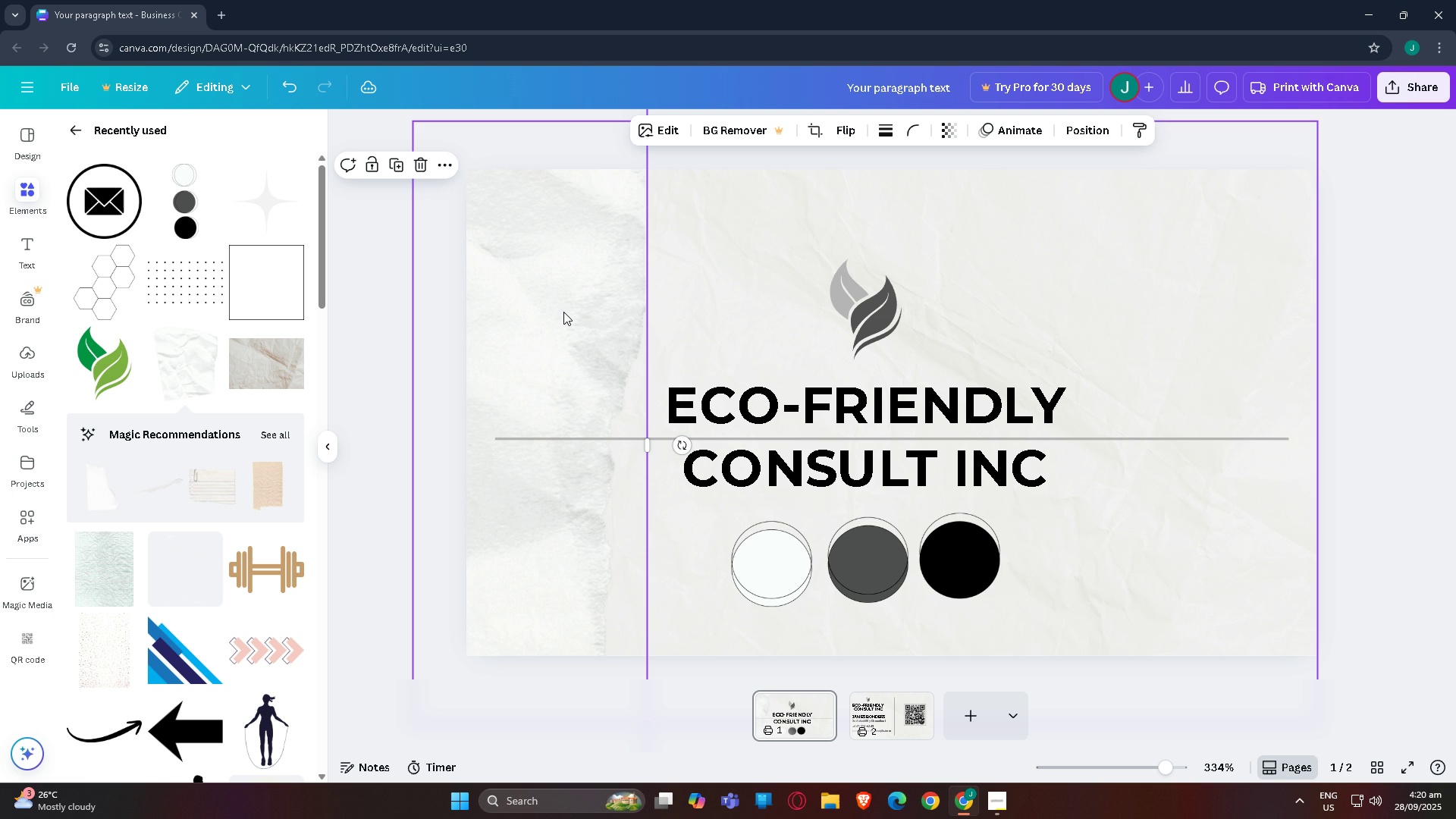 
key(Control+BracketLeft)
 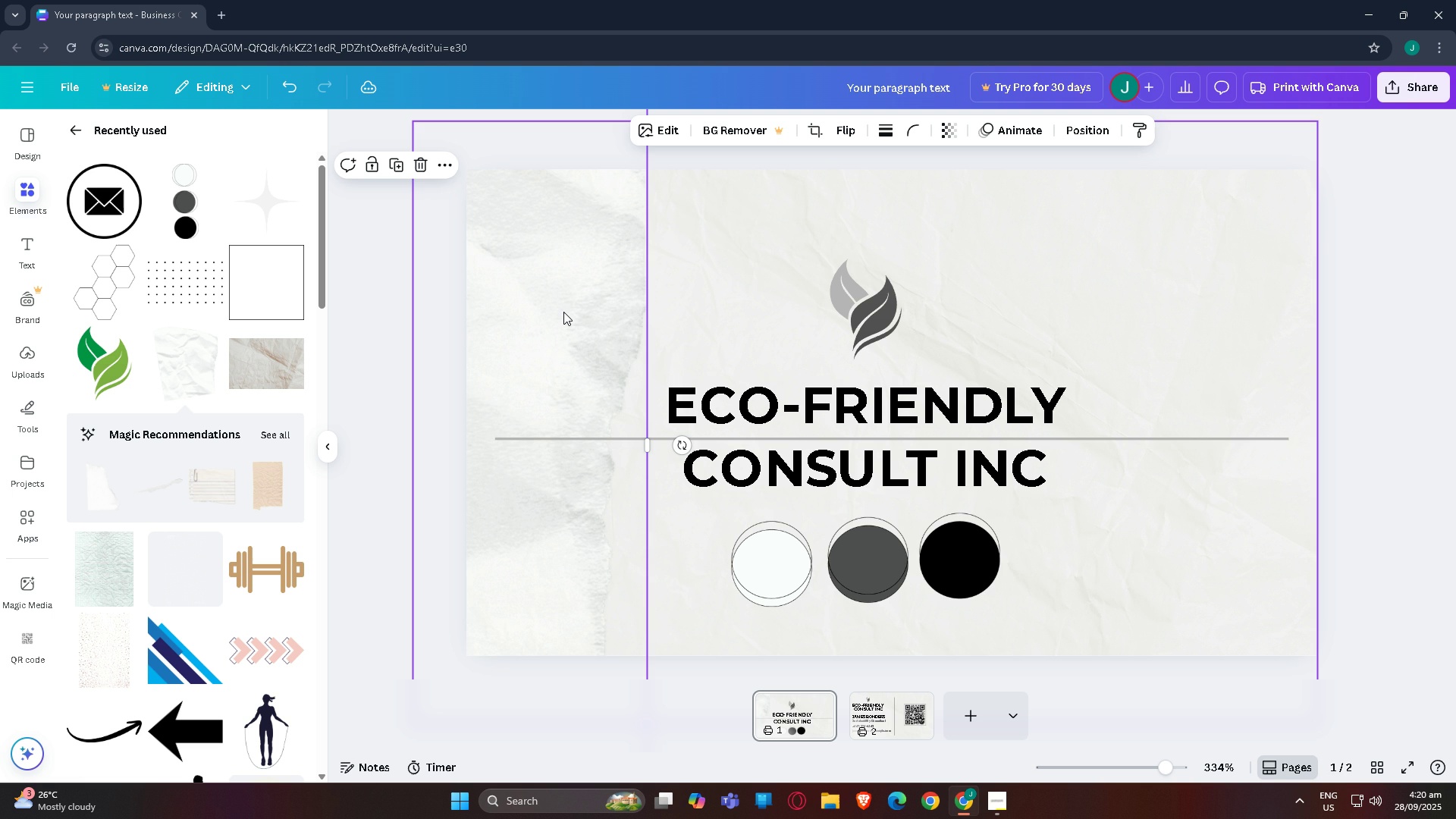 
key(Control+BracketLeft)
 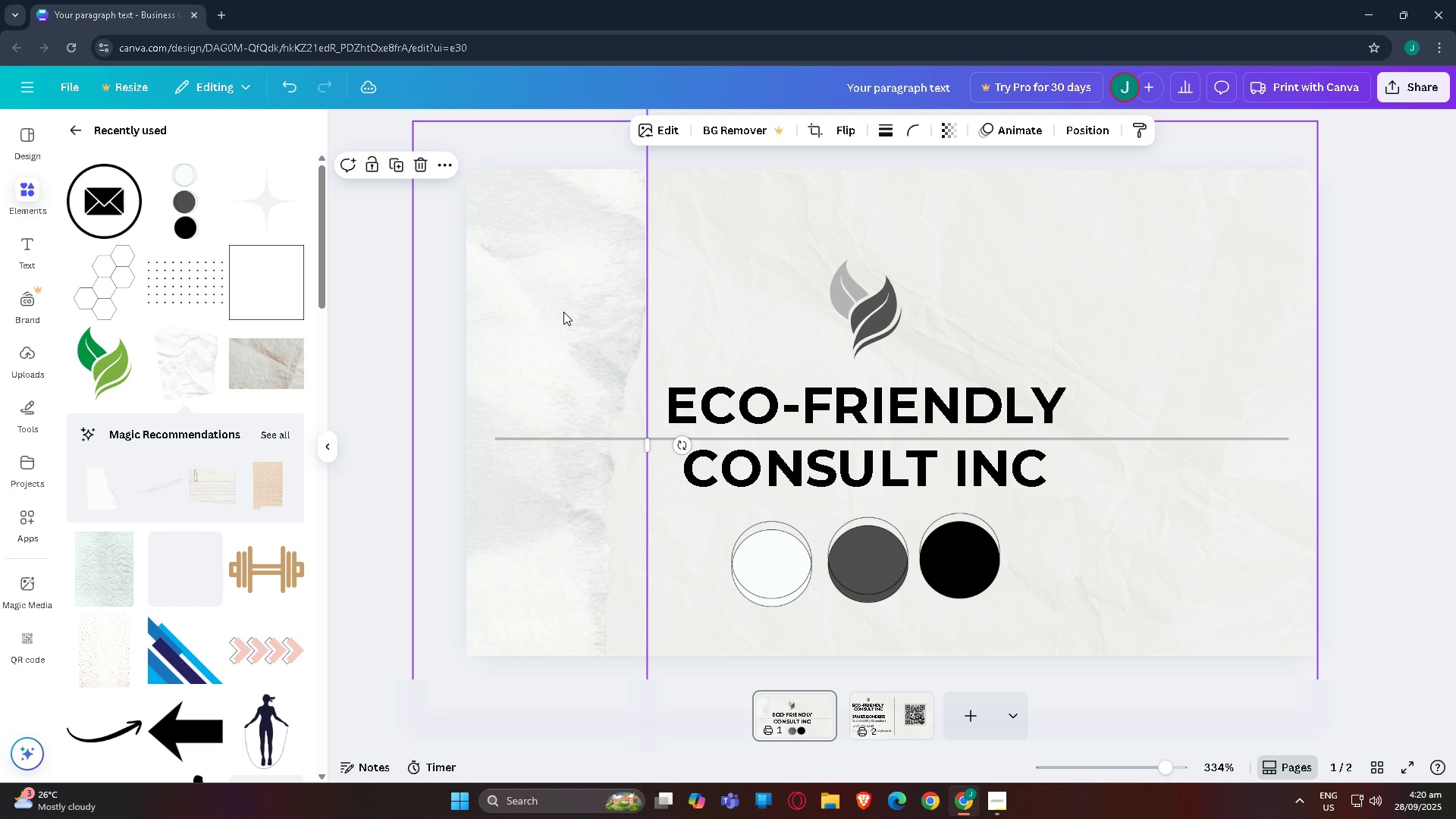 
key(Control+BracketLeft)
 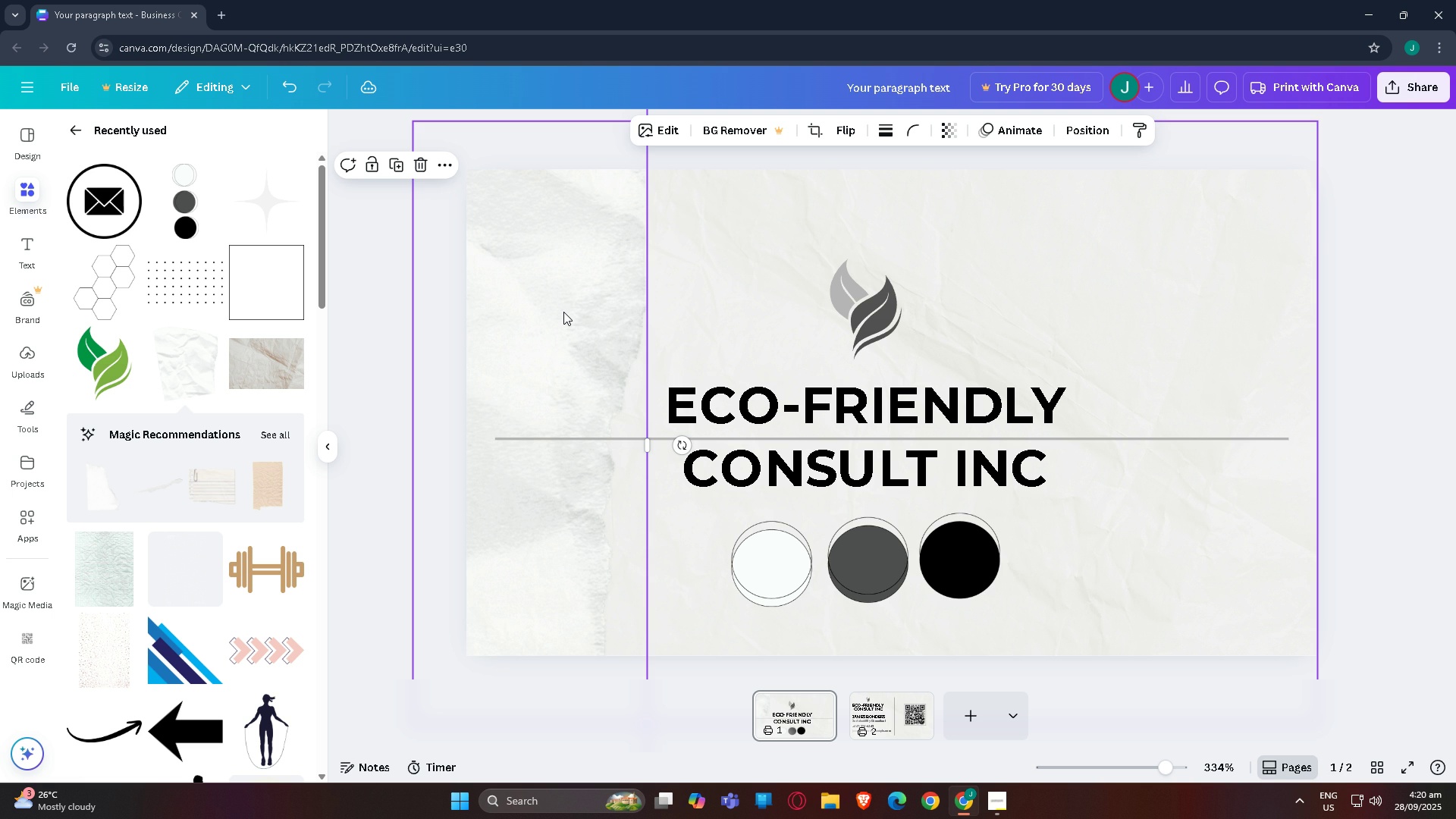 
key(Control+BracketLeft)
 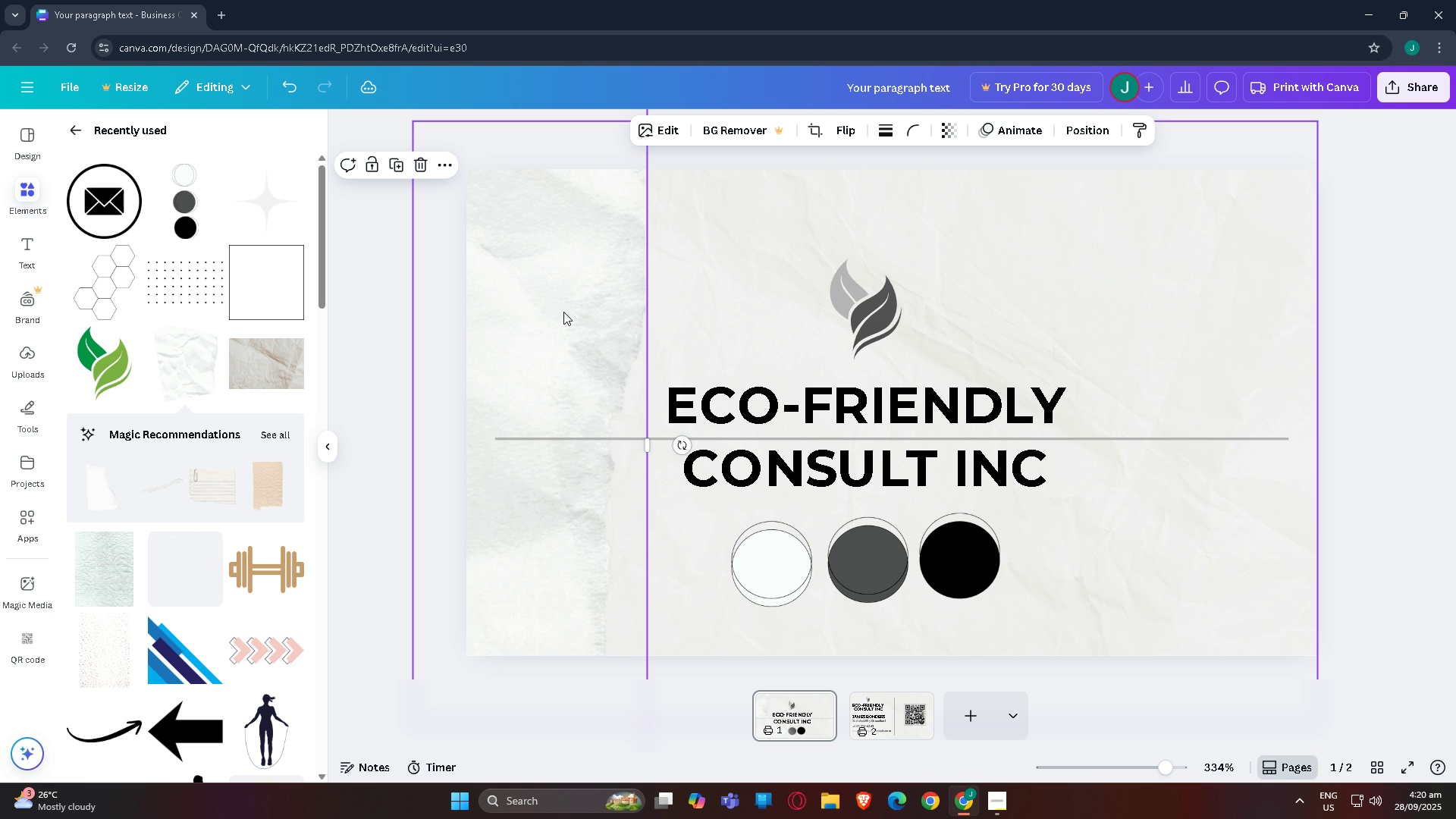 
key(Control+BracketLeft)